 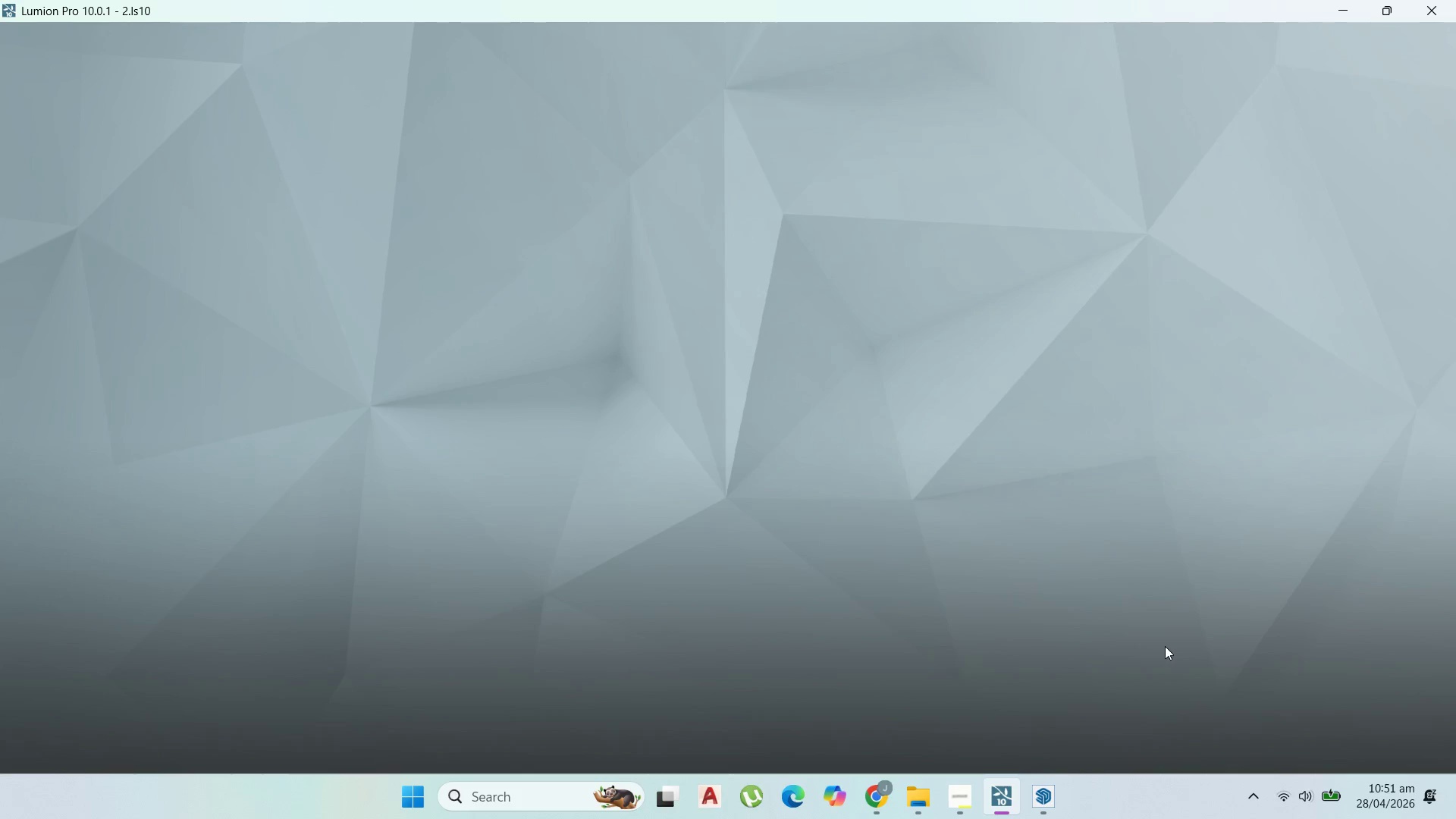 
mouse_move([976, 791])
 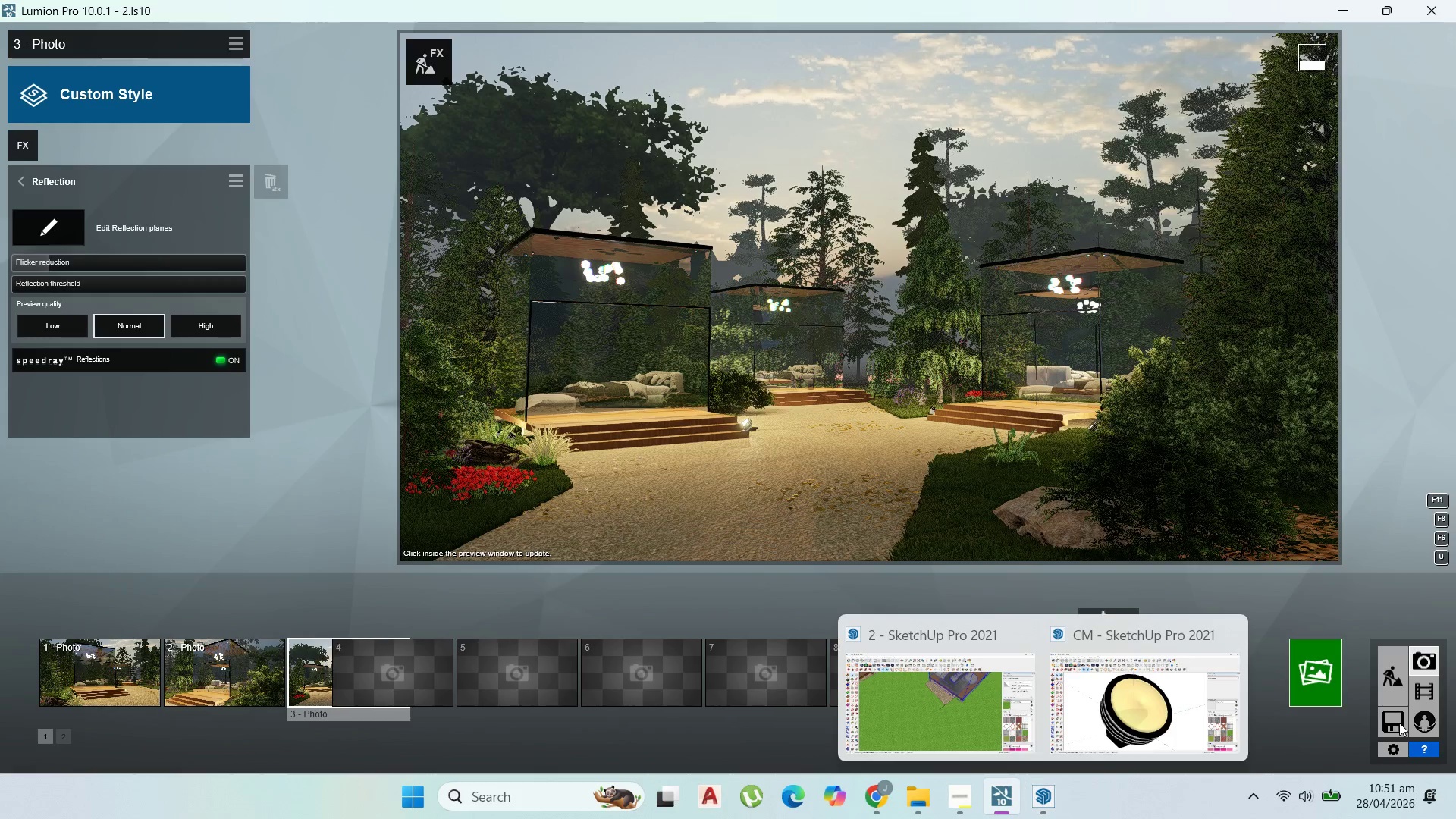 
double_click([1399, 723])
 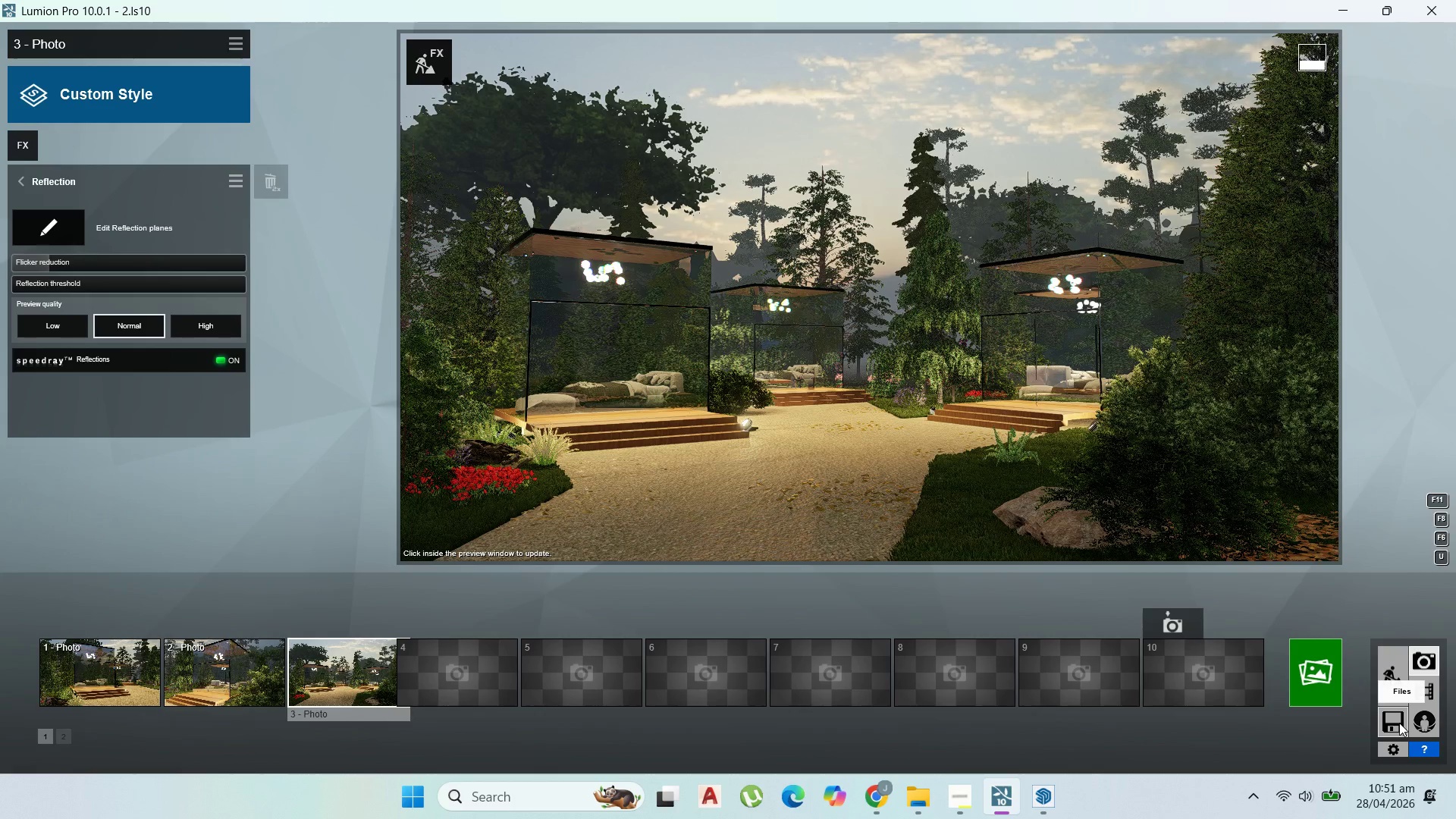 
double_click([1399, 723])
 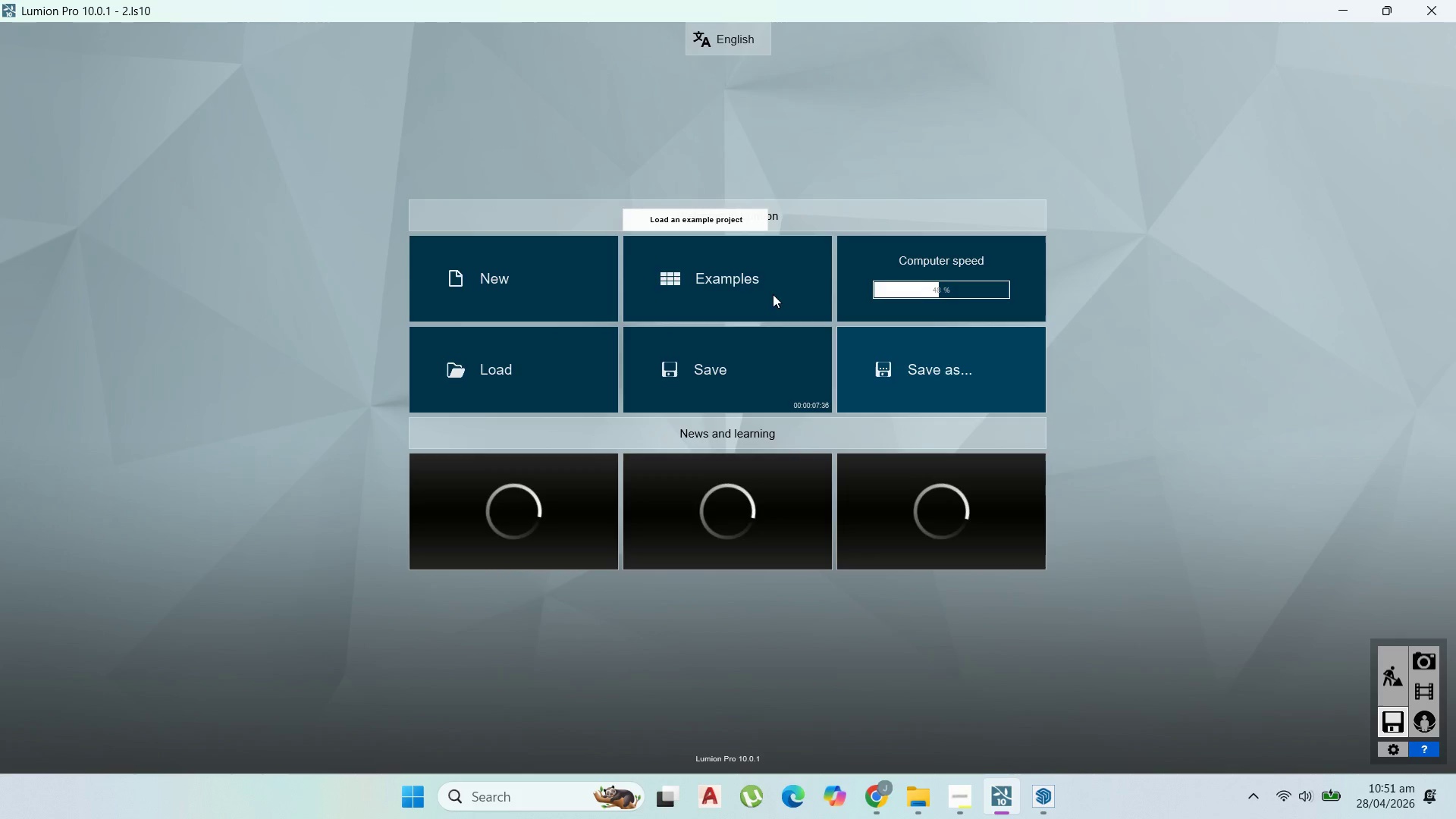 
left_click([764, 369])
 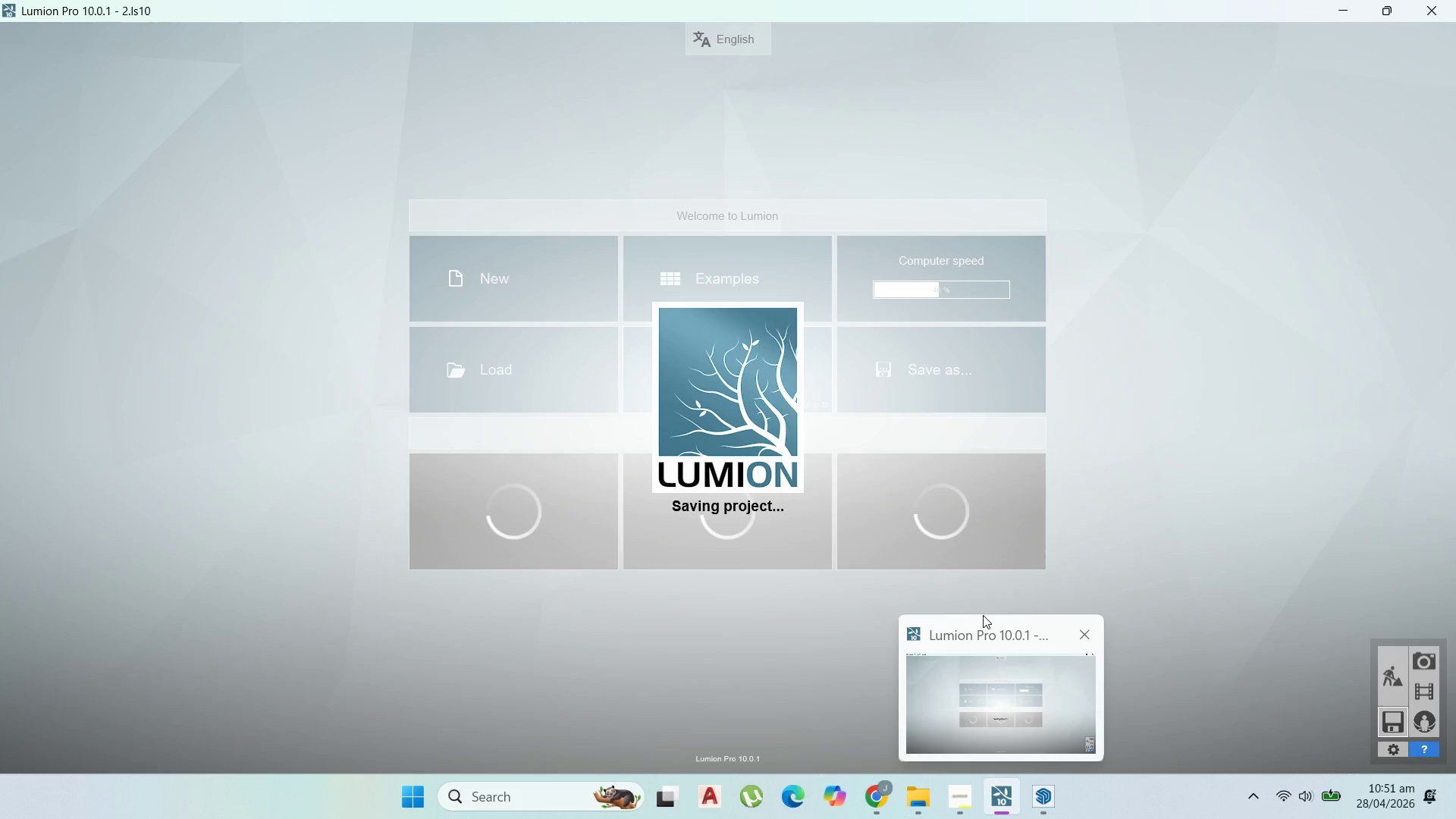 
left_click([1196, 384])
 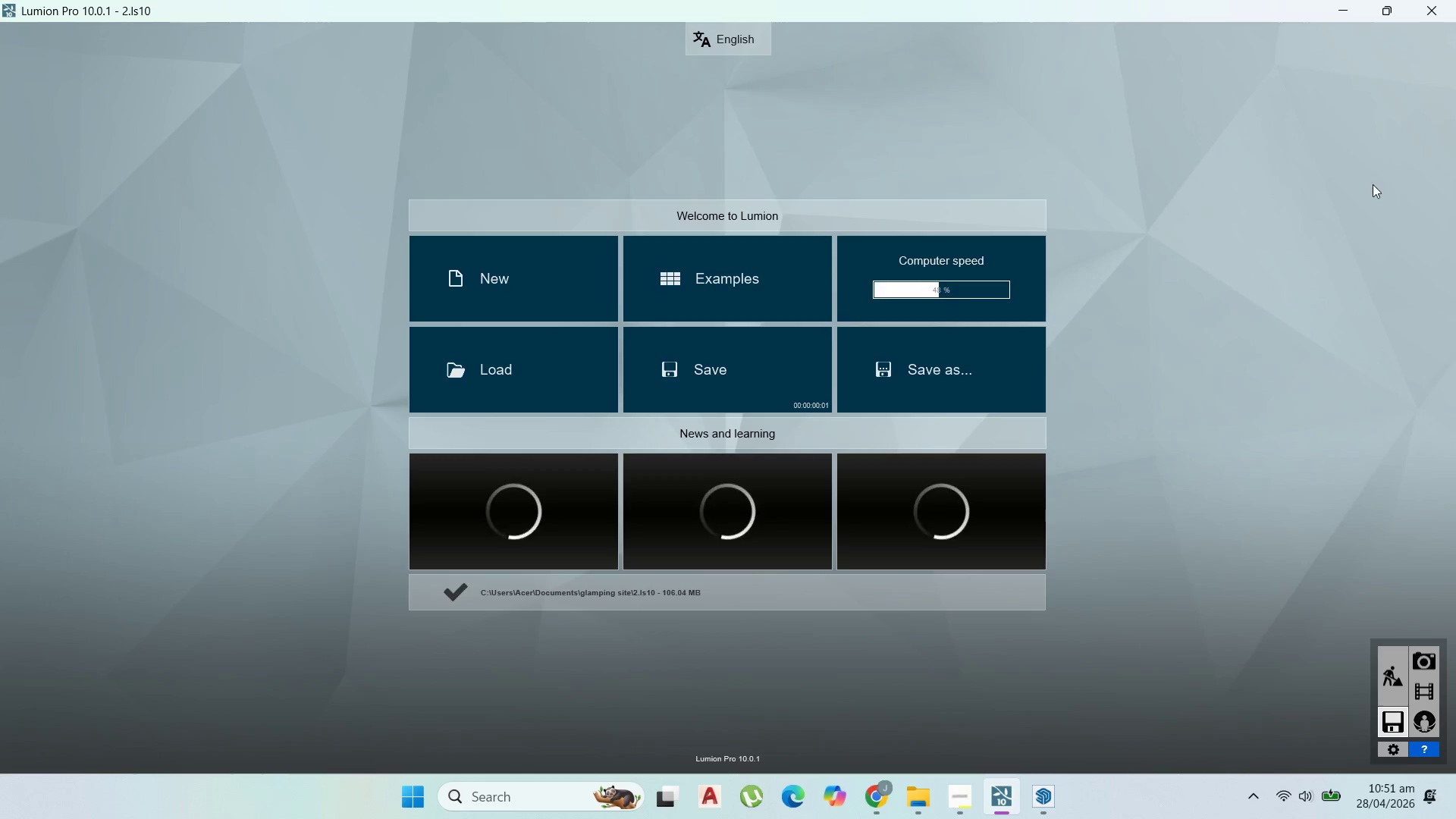 